 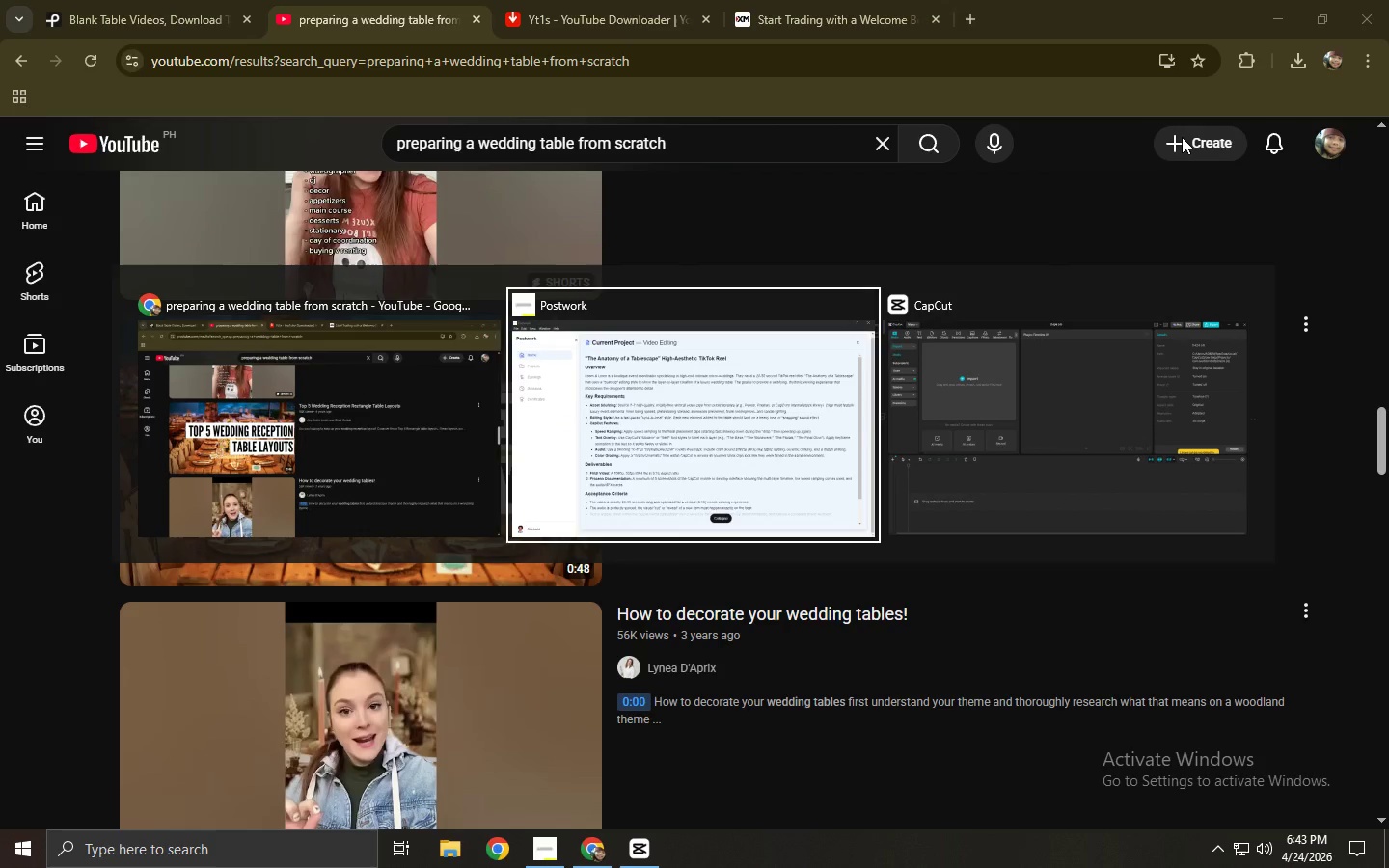 
key(Alt+Tab)
 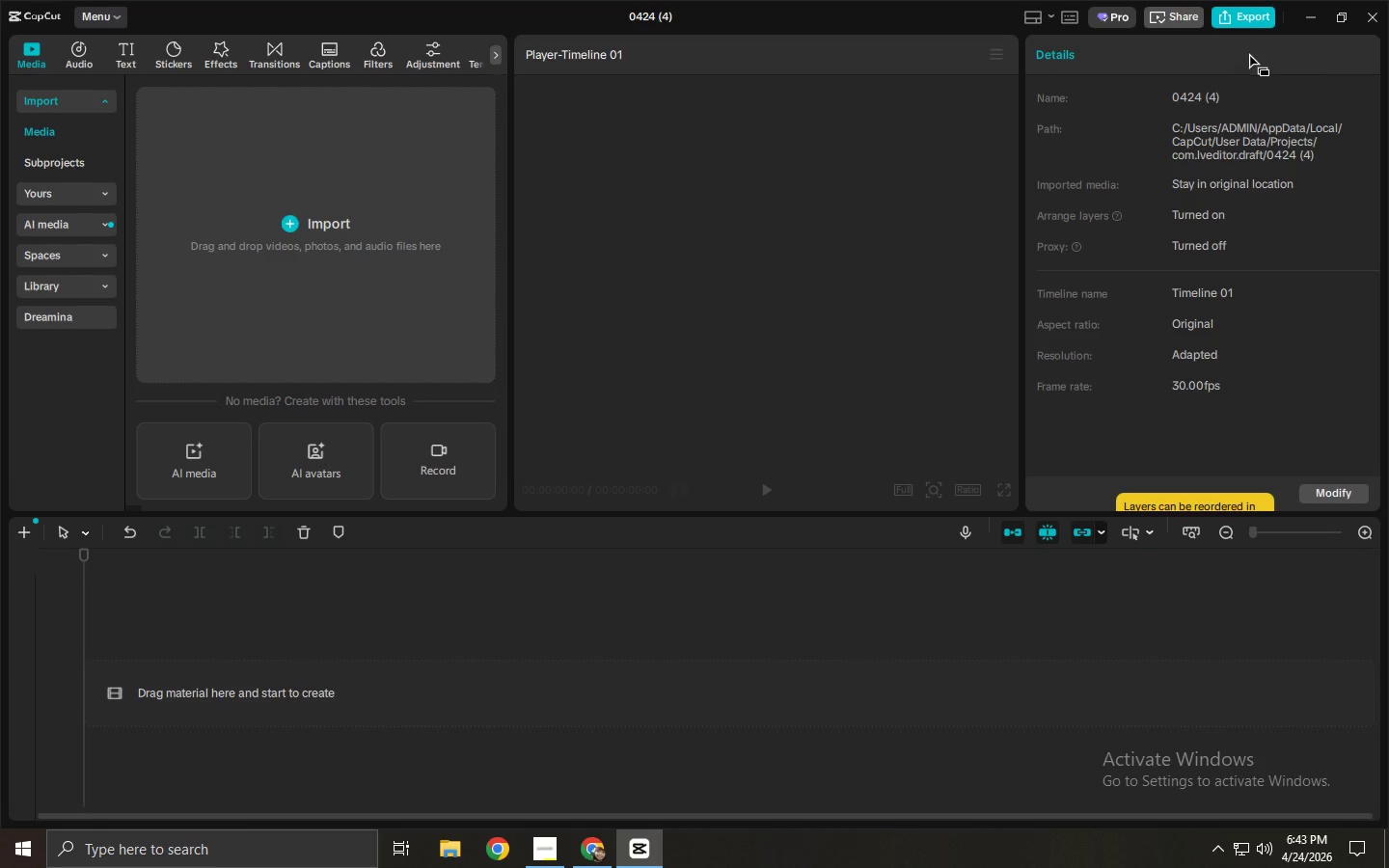 
key(Alt+Tab)
 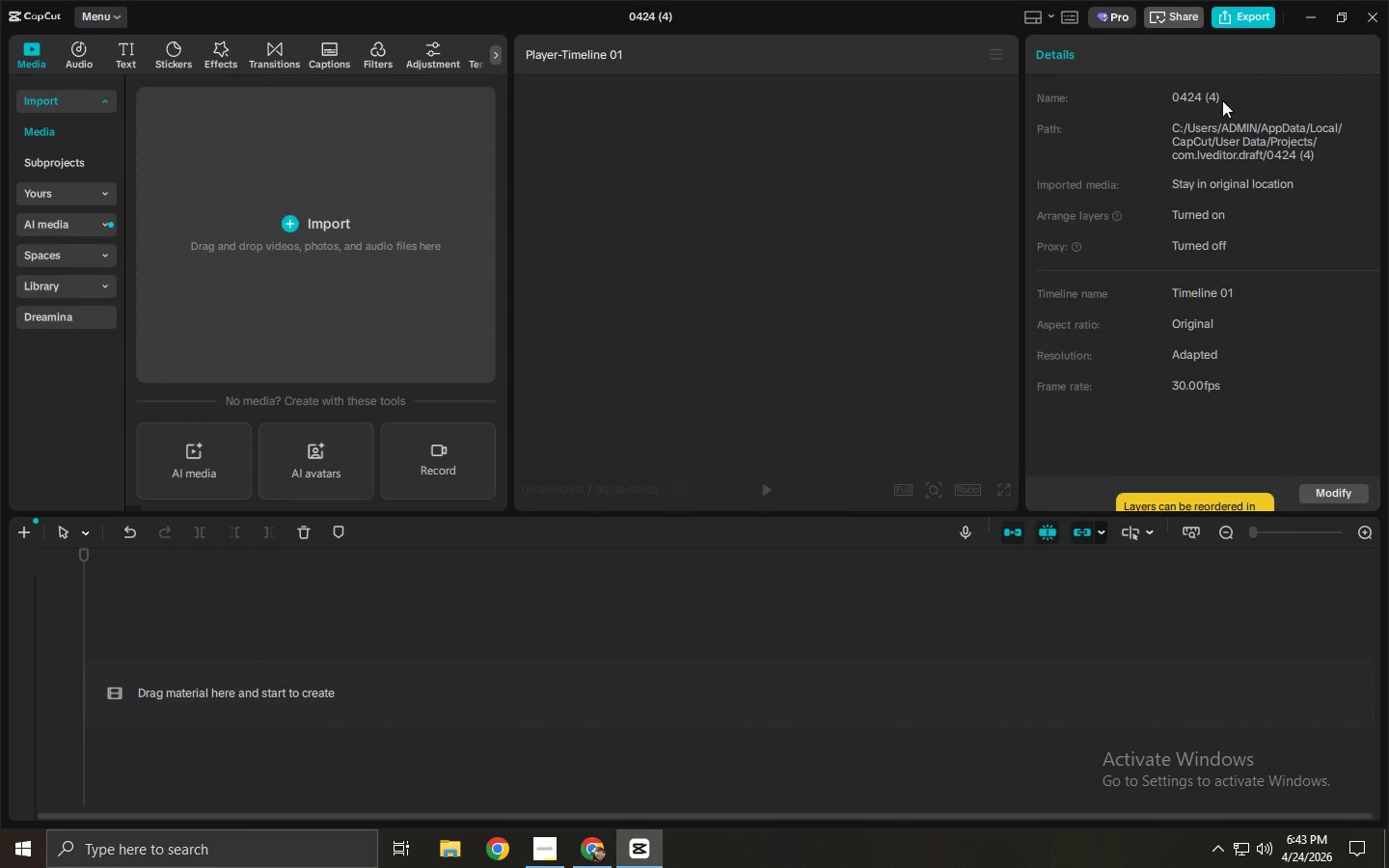 
key(Alt+Tab)
 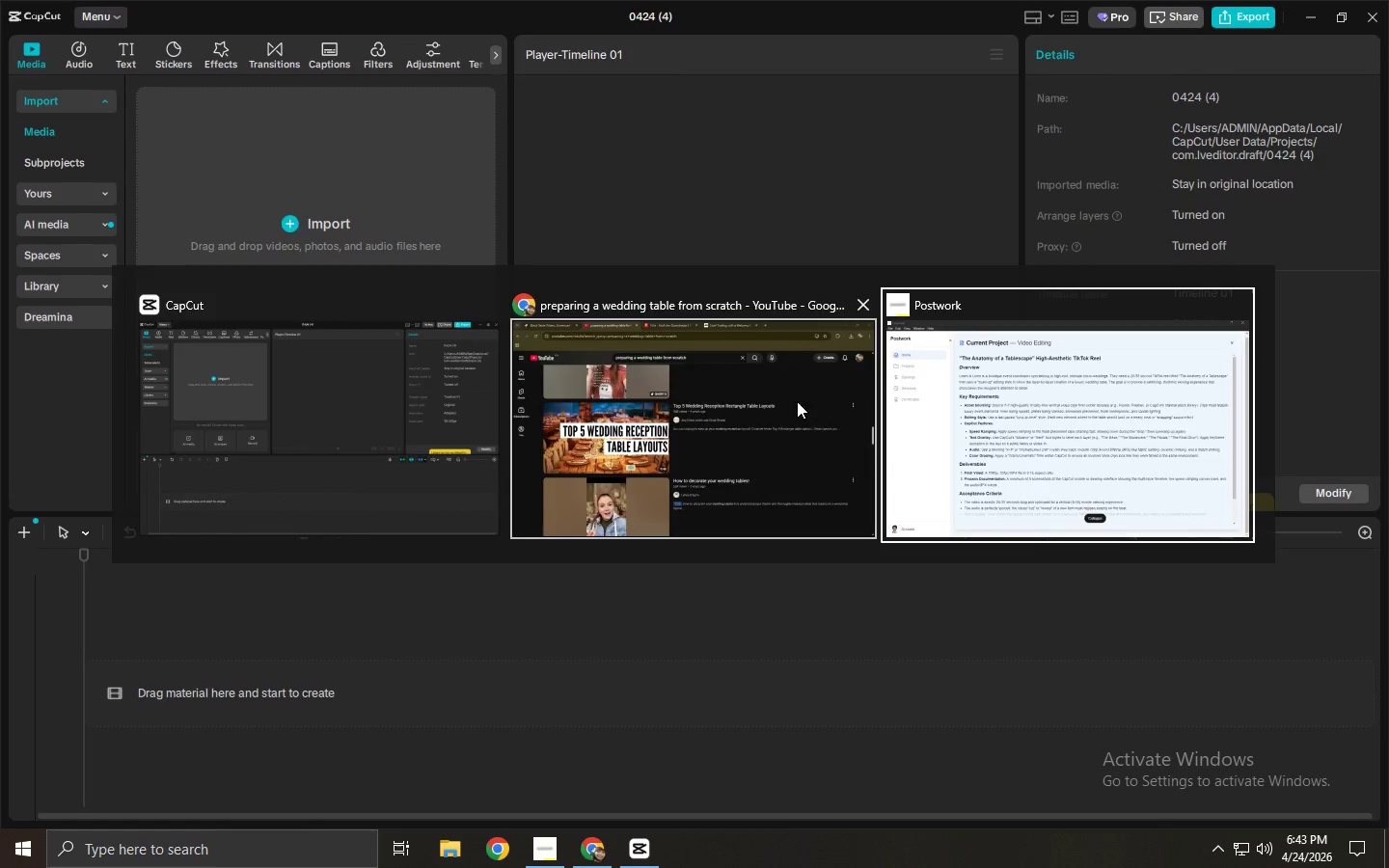 
left_click([775, 417])
 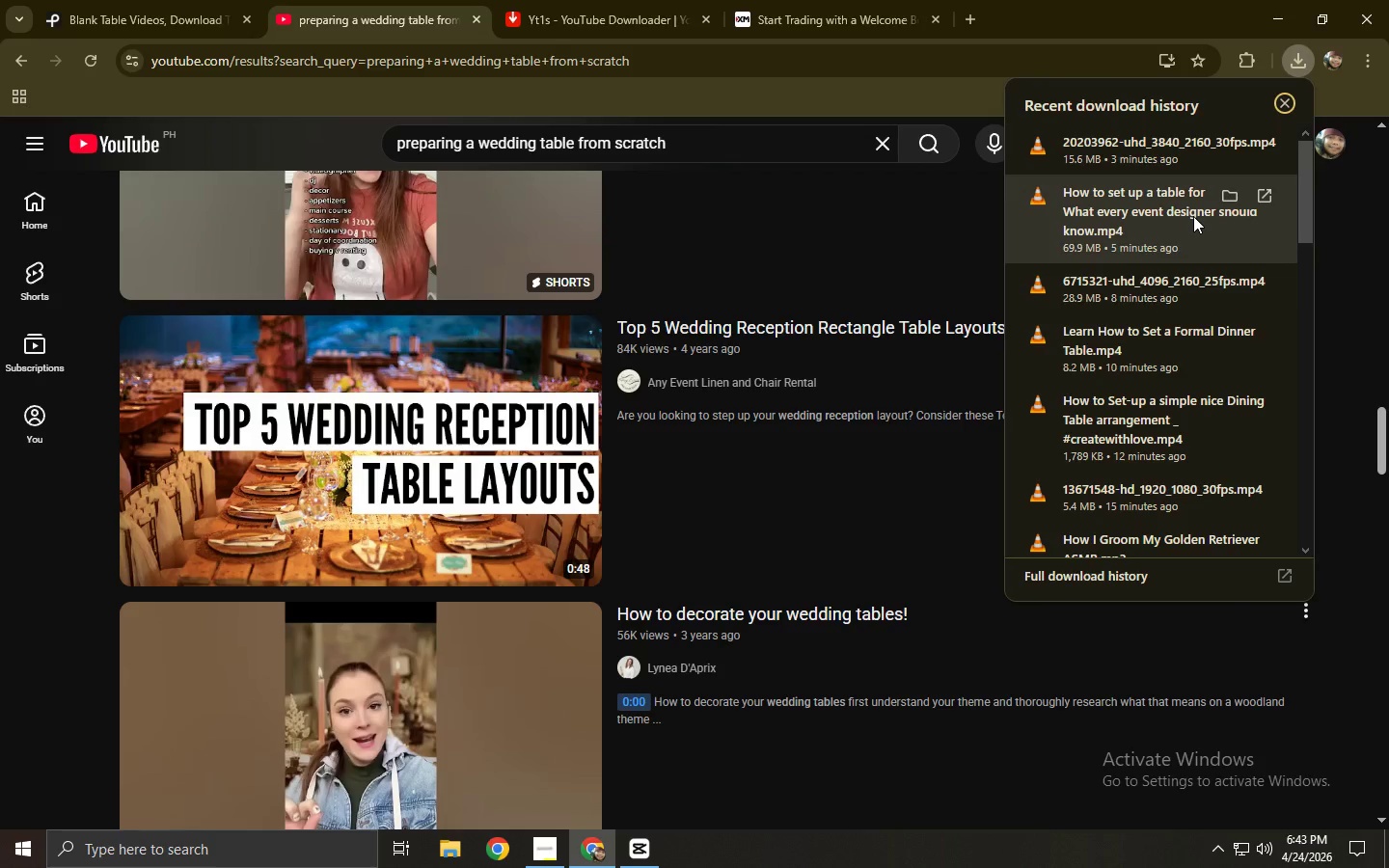 
wait(7.72)
 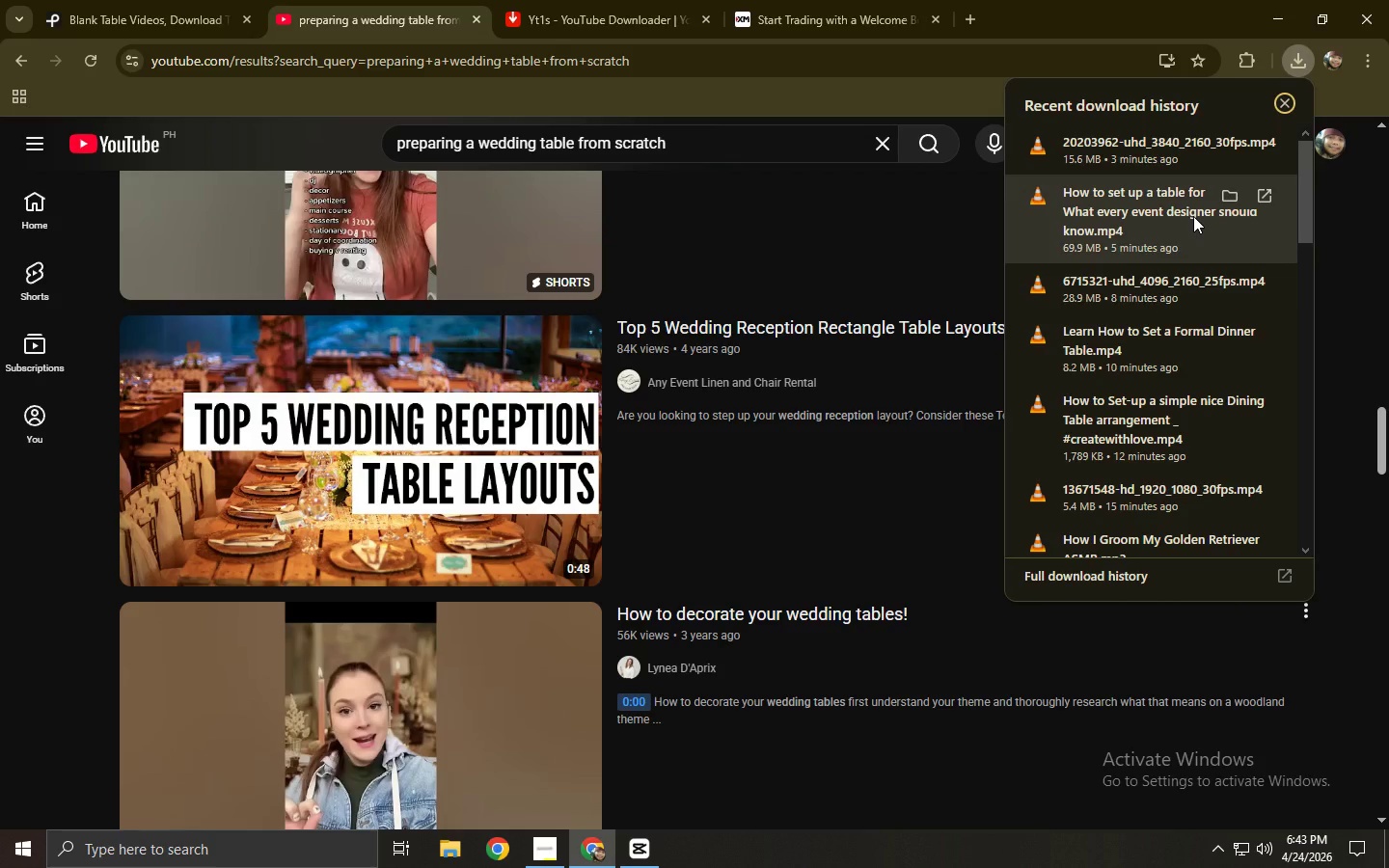 
left_click_drag(start_coordinate=[1144, 345], to_coordinate=[1143, 366])
 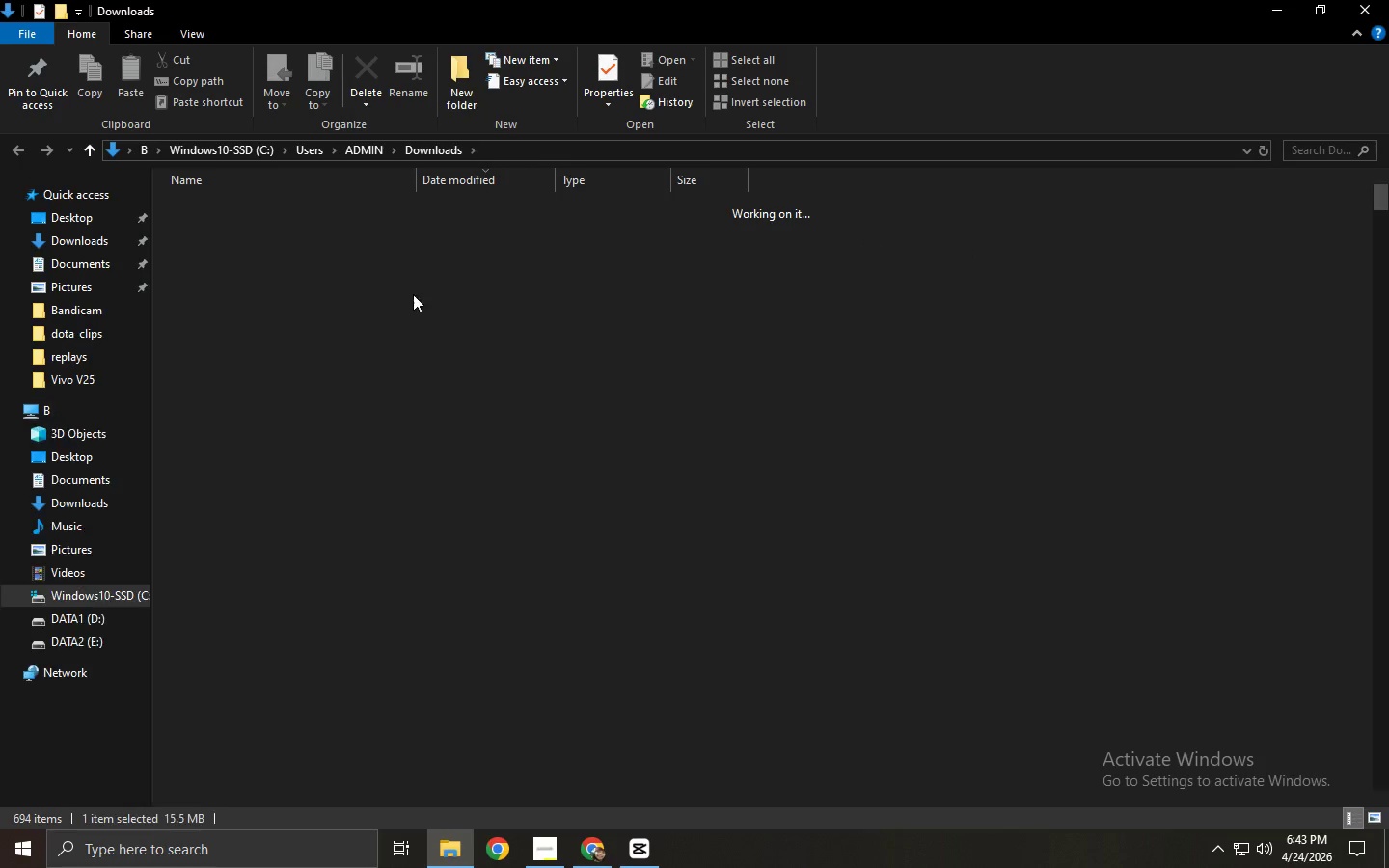 
left_click([853, 303])
 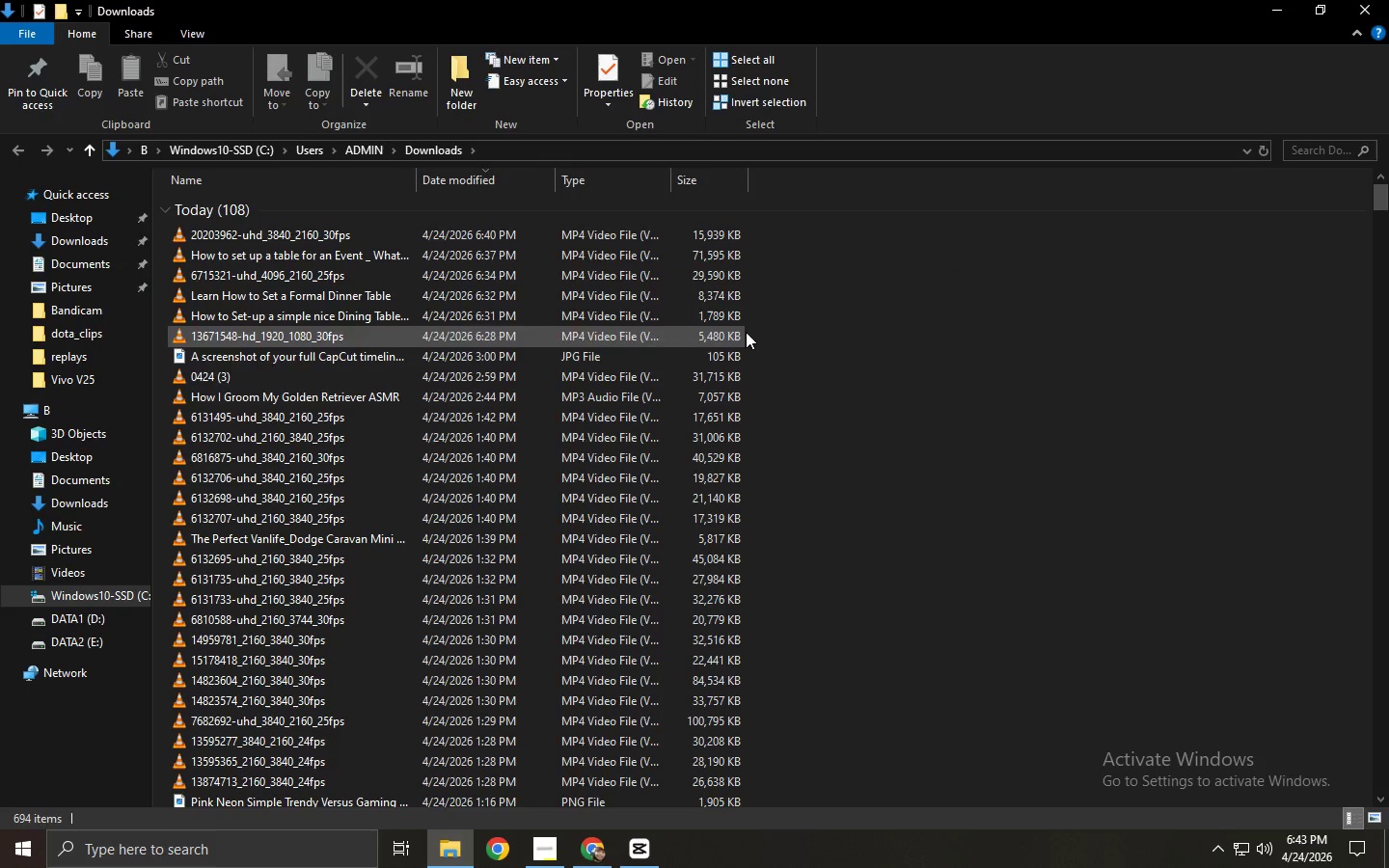 
left_click_drag(start_coordinate=[755, 332], to_coordinate=[709, 227])
 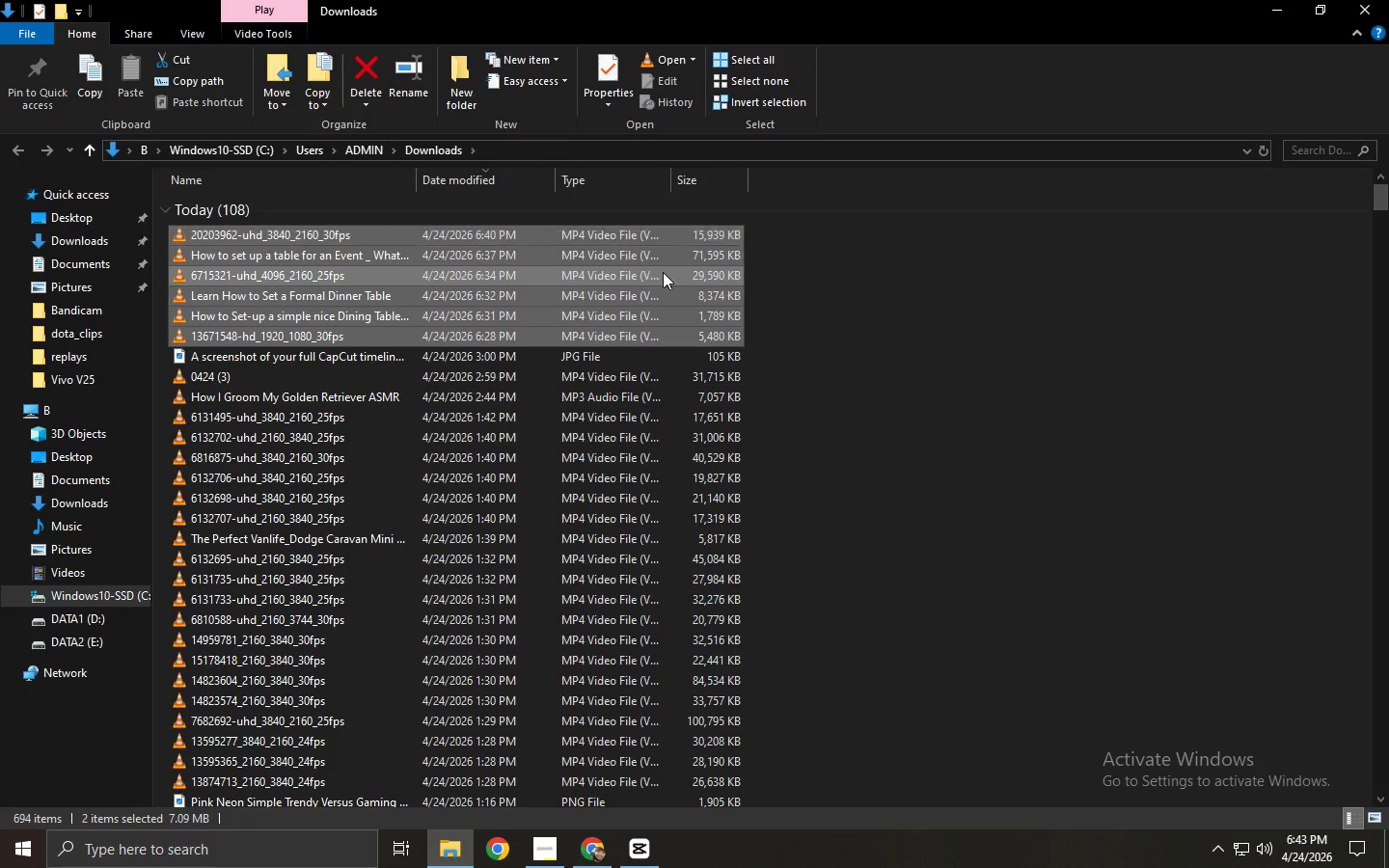 
left_click_drag(start_coordinate=[661, 271], to_coordinate=[335, 292])
 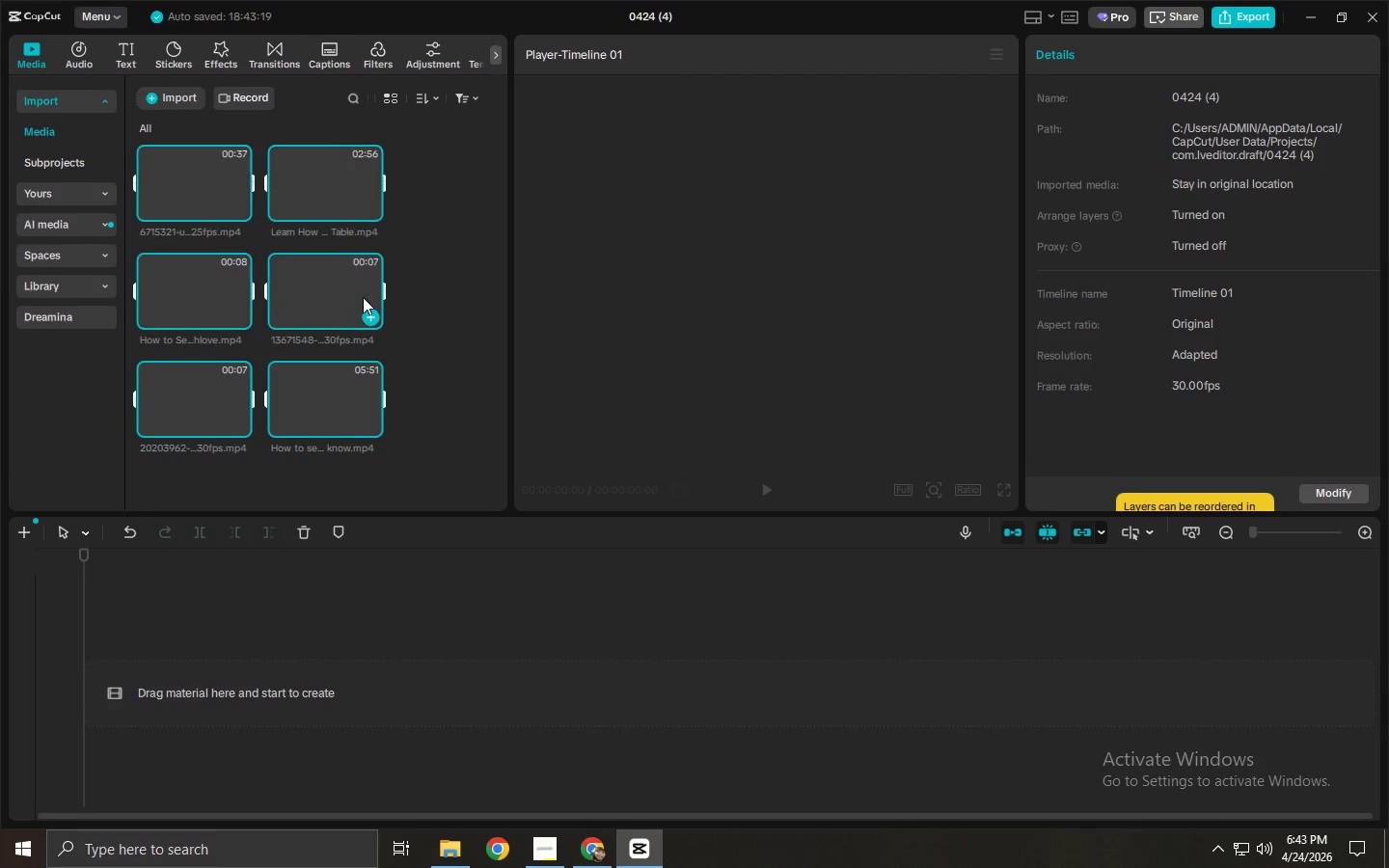 
key(Alt+Tab)
 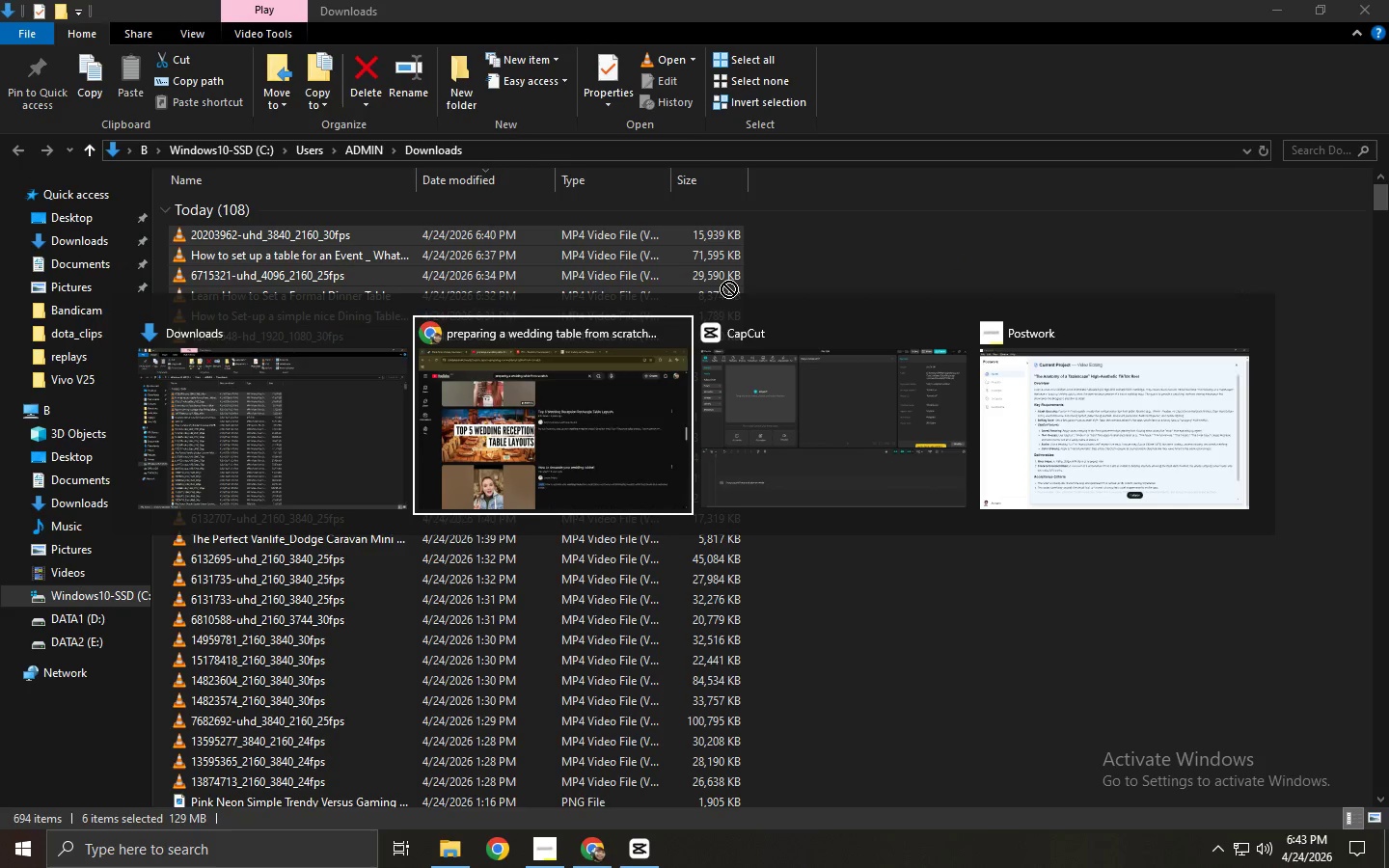 
key(Alt+Tab)
 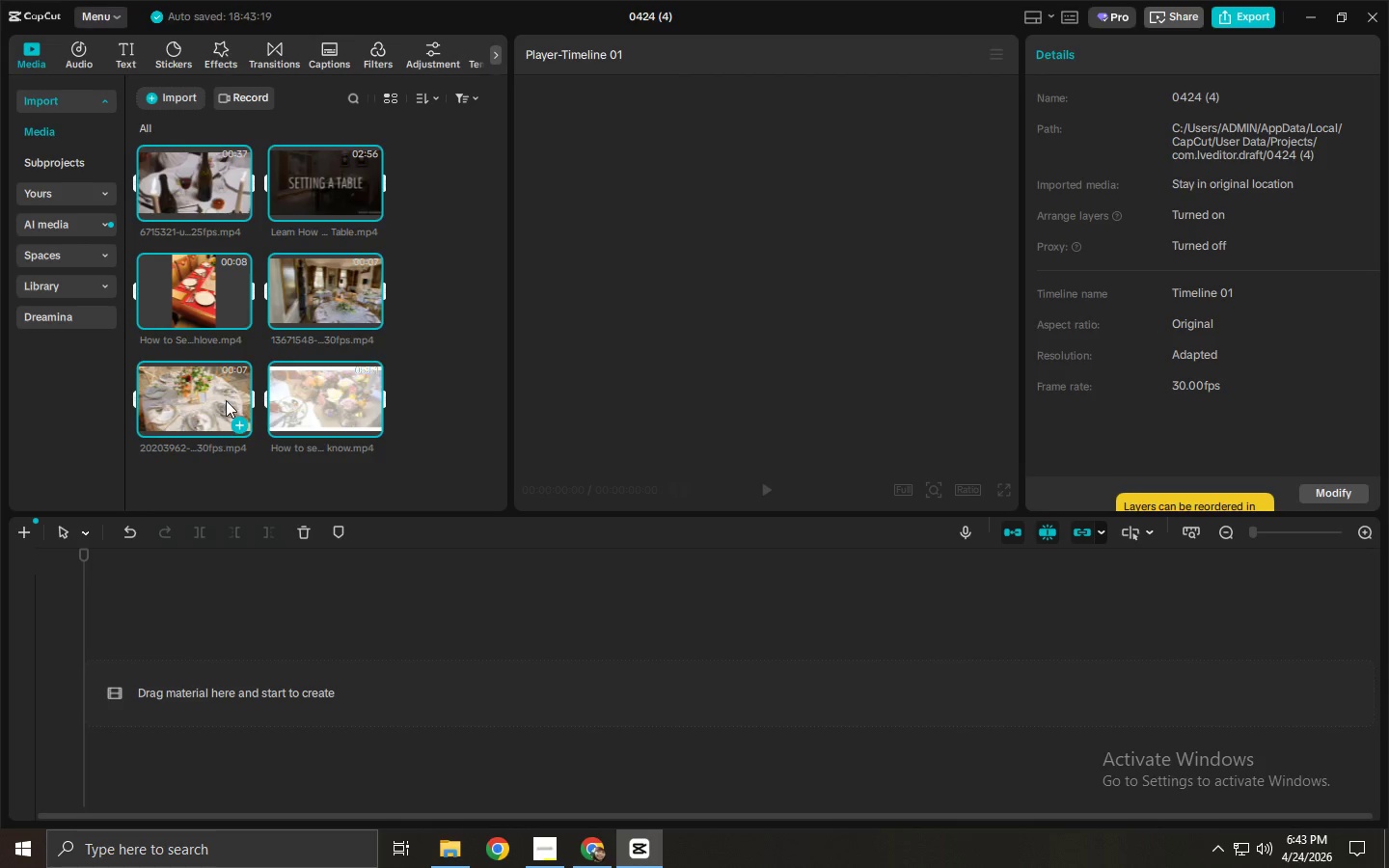 
left_click([326, 289])
 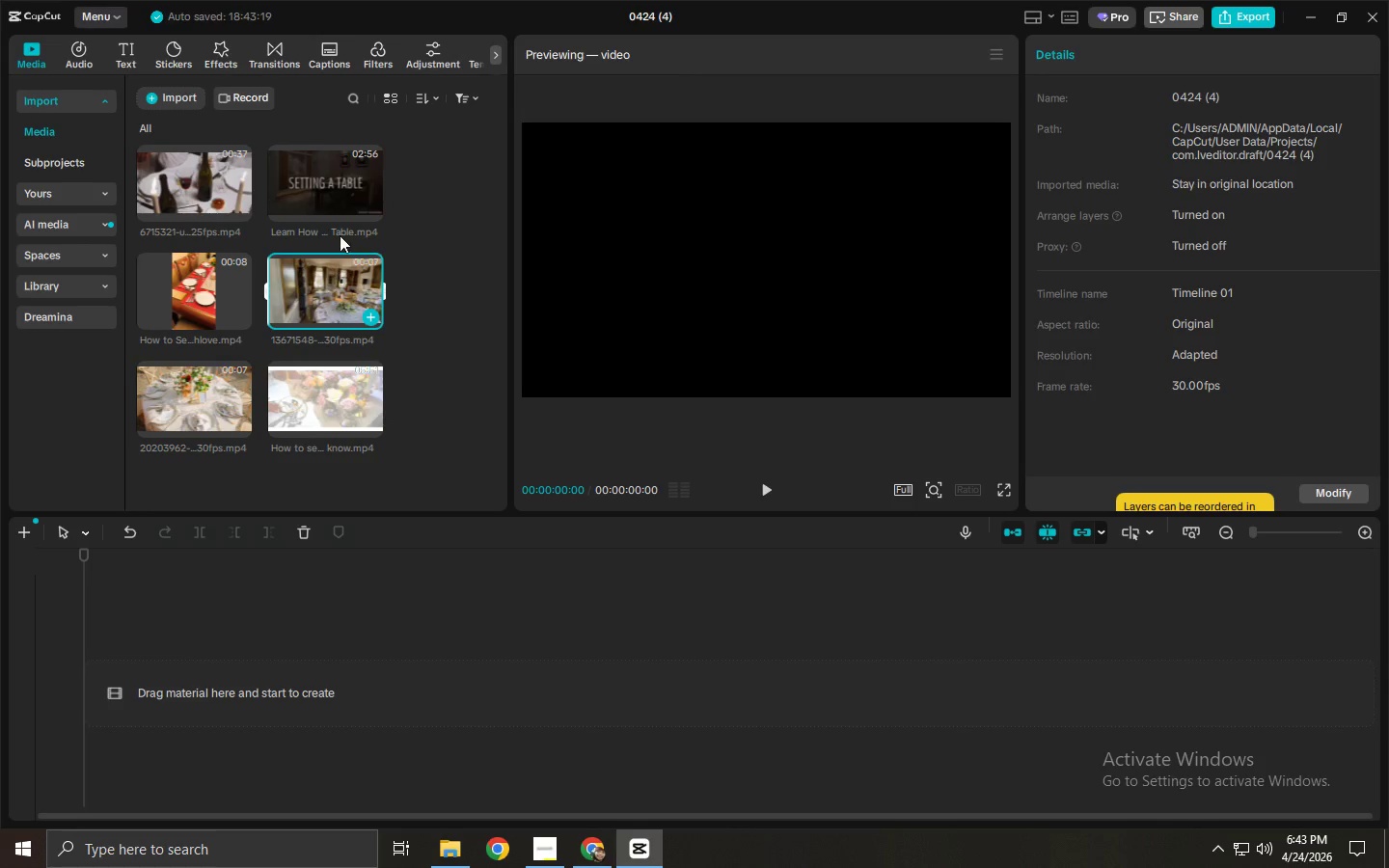 
left_click([334, 195])
 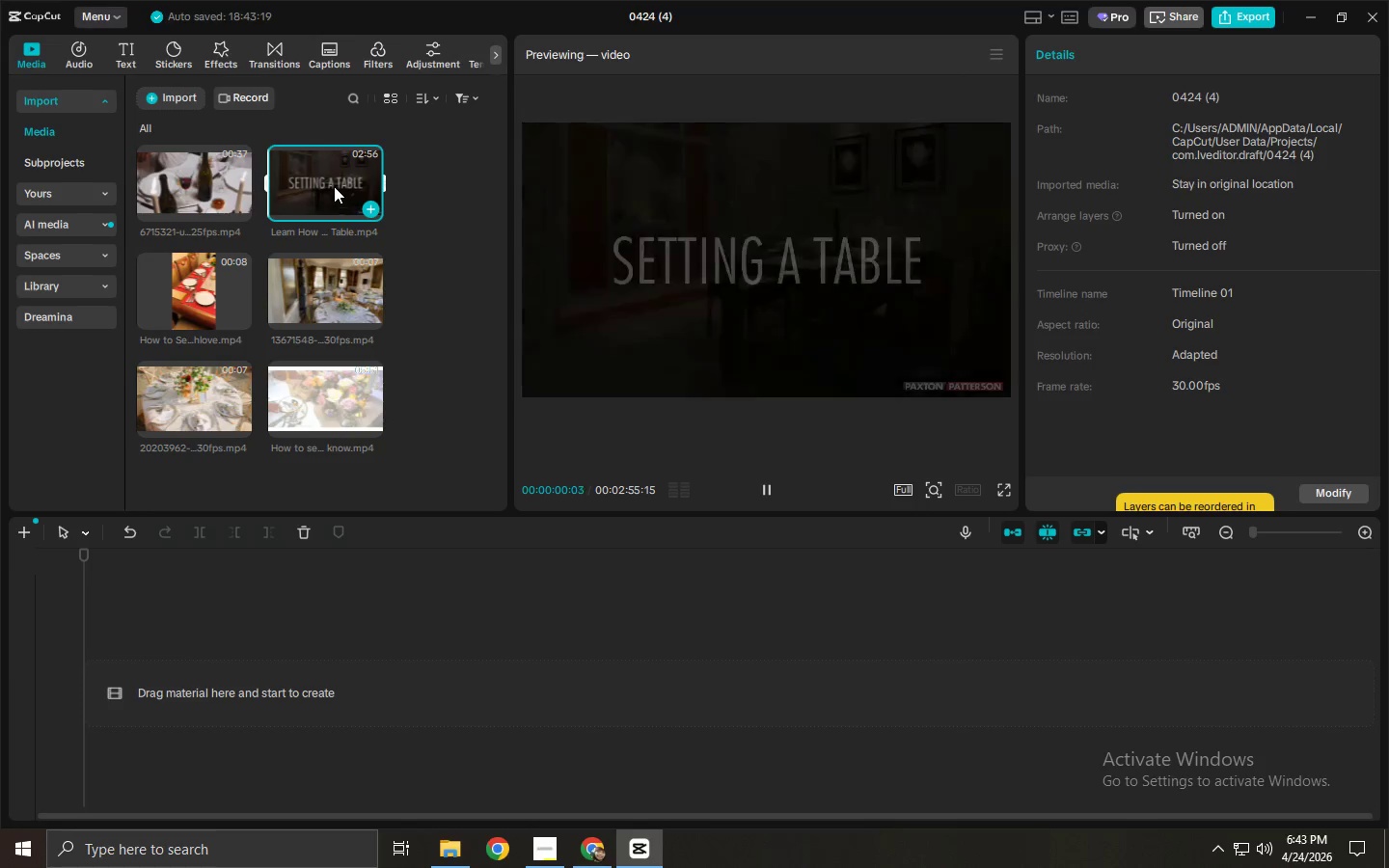 
left_click_drag(start_coordinate=[331, 173], to_coordinate=[164, 639])
 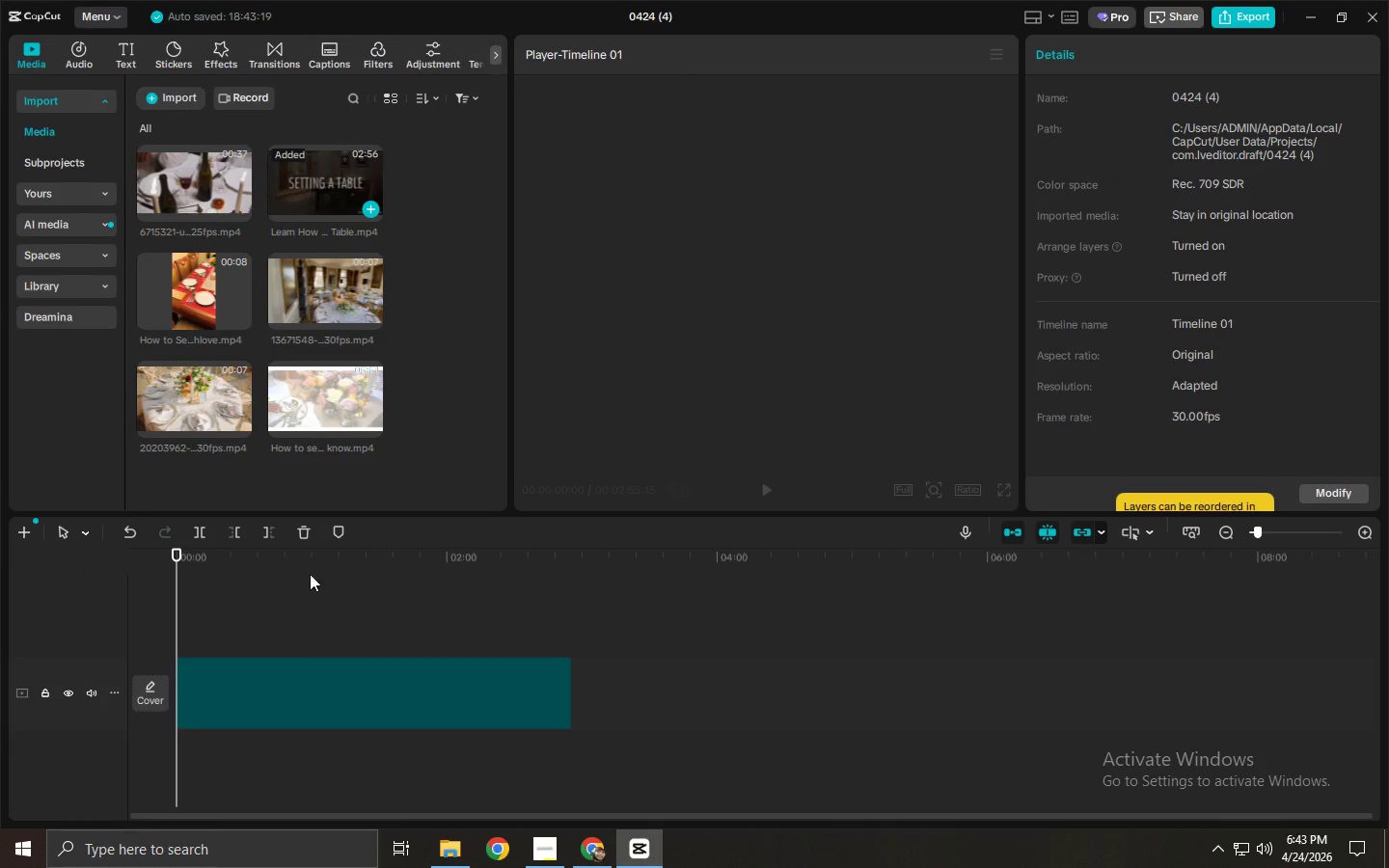 
key(Space)
 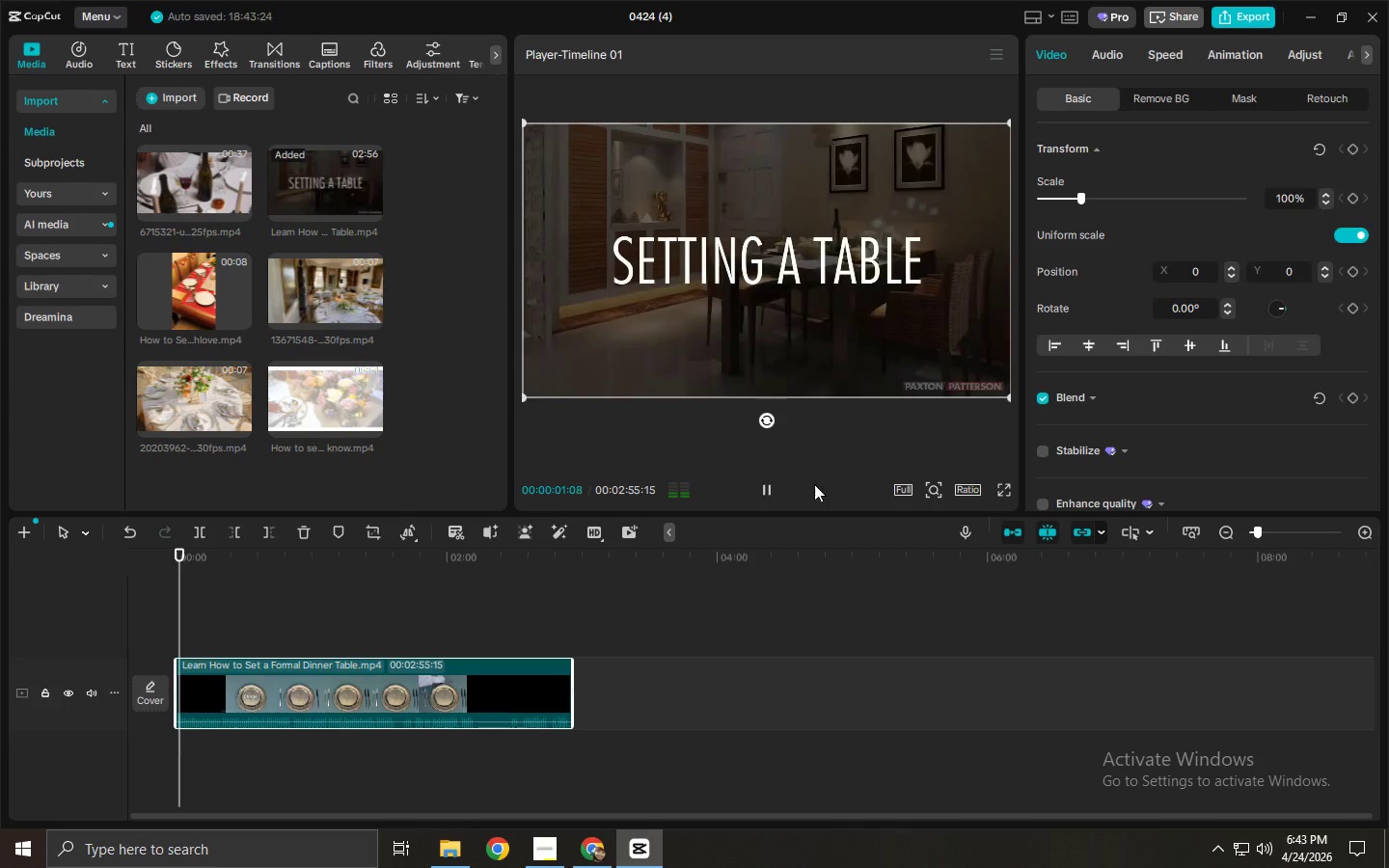 
left_click_drag(start_coordinate=[217, 543], to_coordinate=[258, 552])
 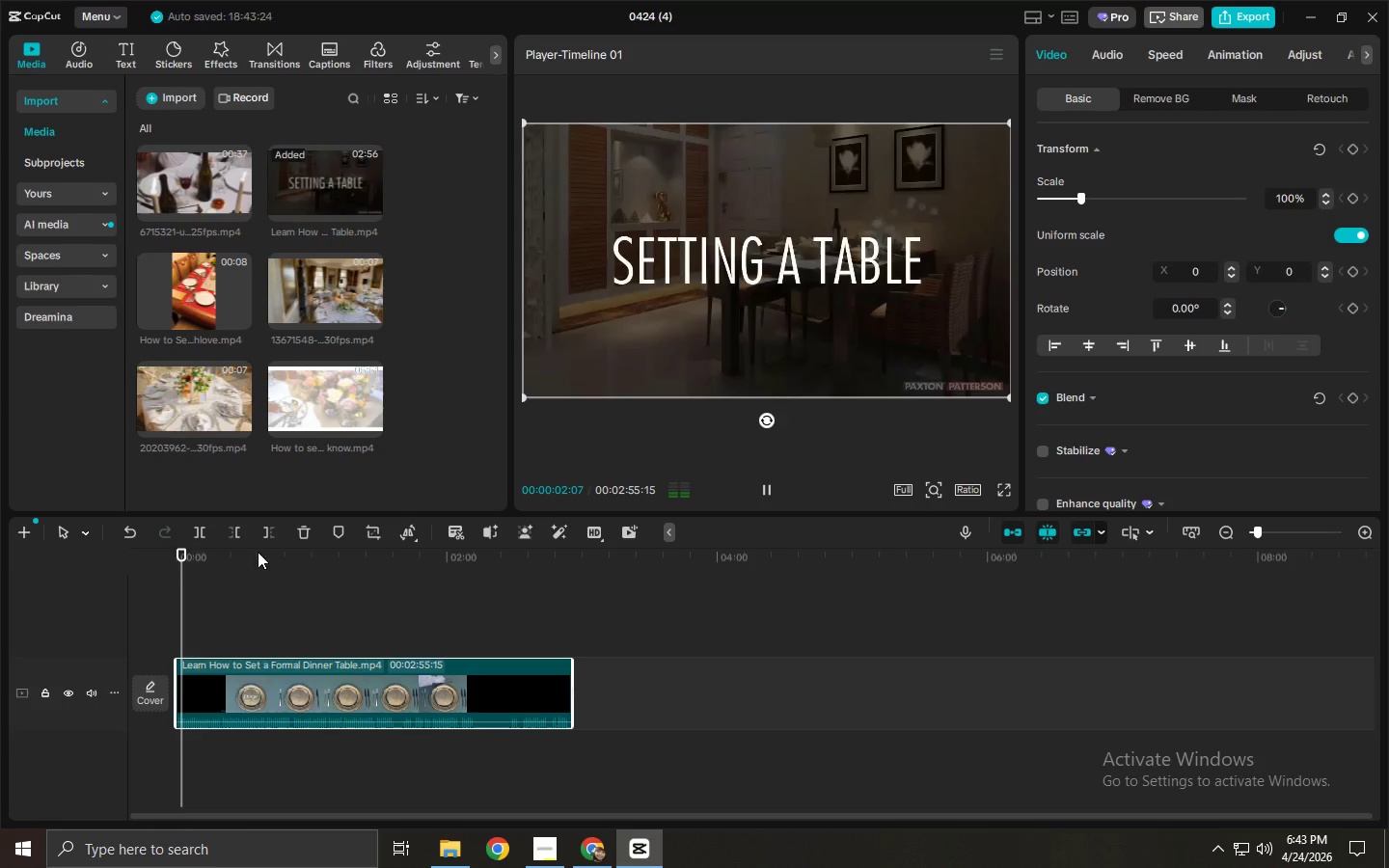 
left_click_drag(start_coordinate=[258, 552], to_coordinate=[292, 553])
 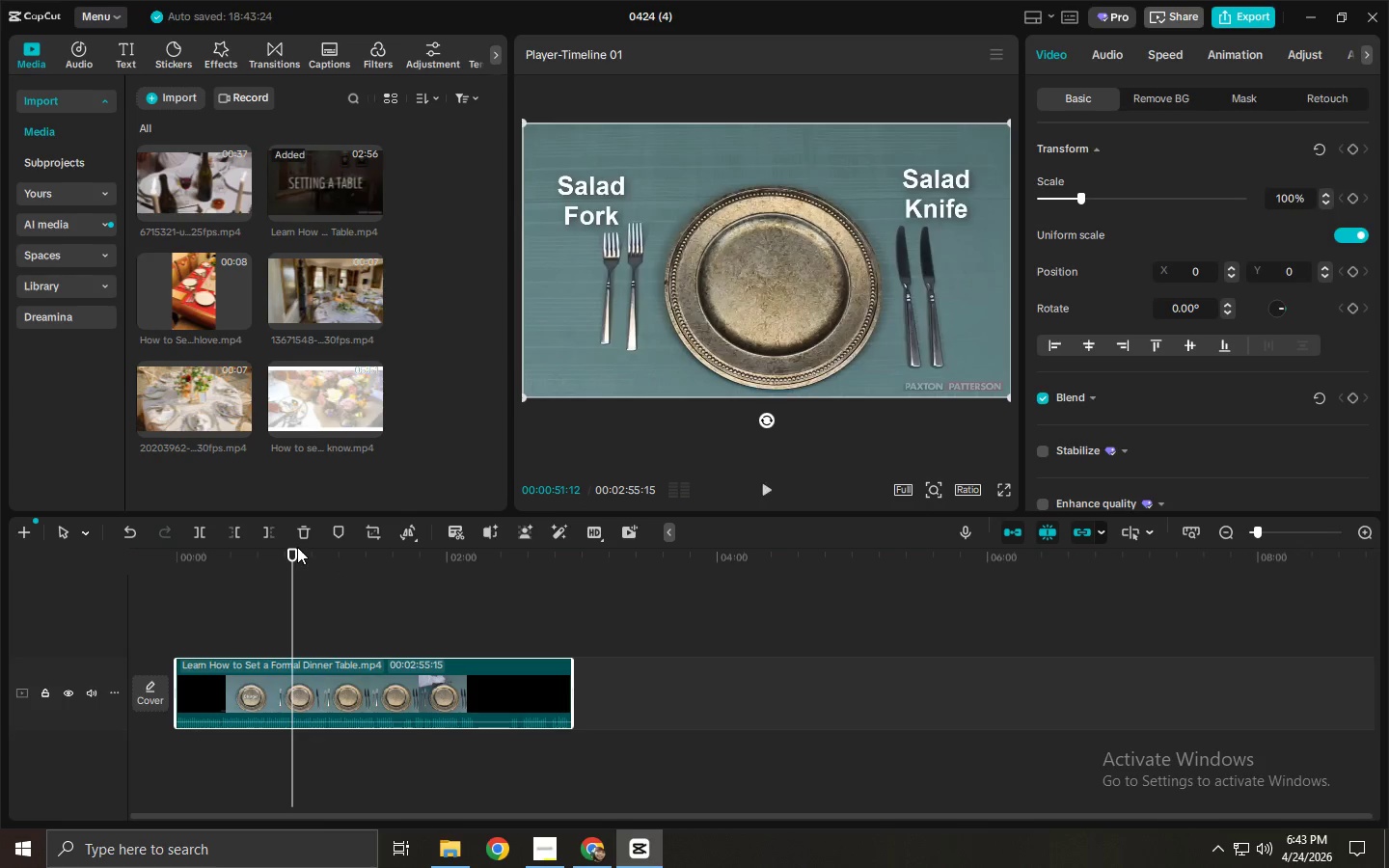 
left_click_drag(start_coordinate=[297, 547], to_coordinate=[395, 556])
 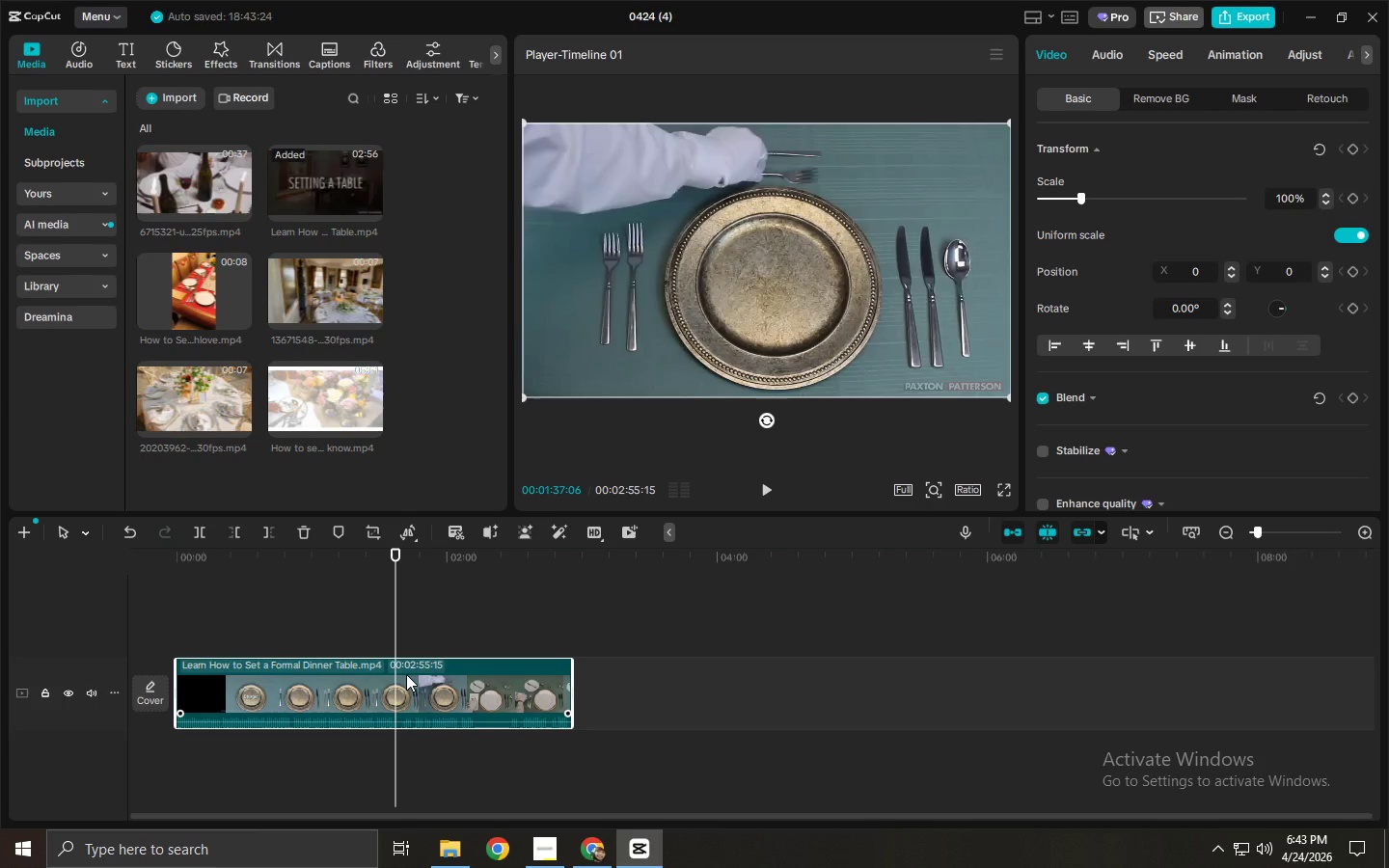 
key(Delete)
 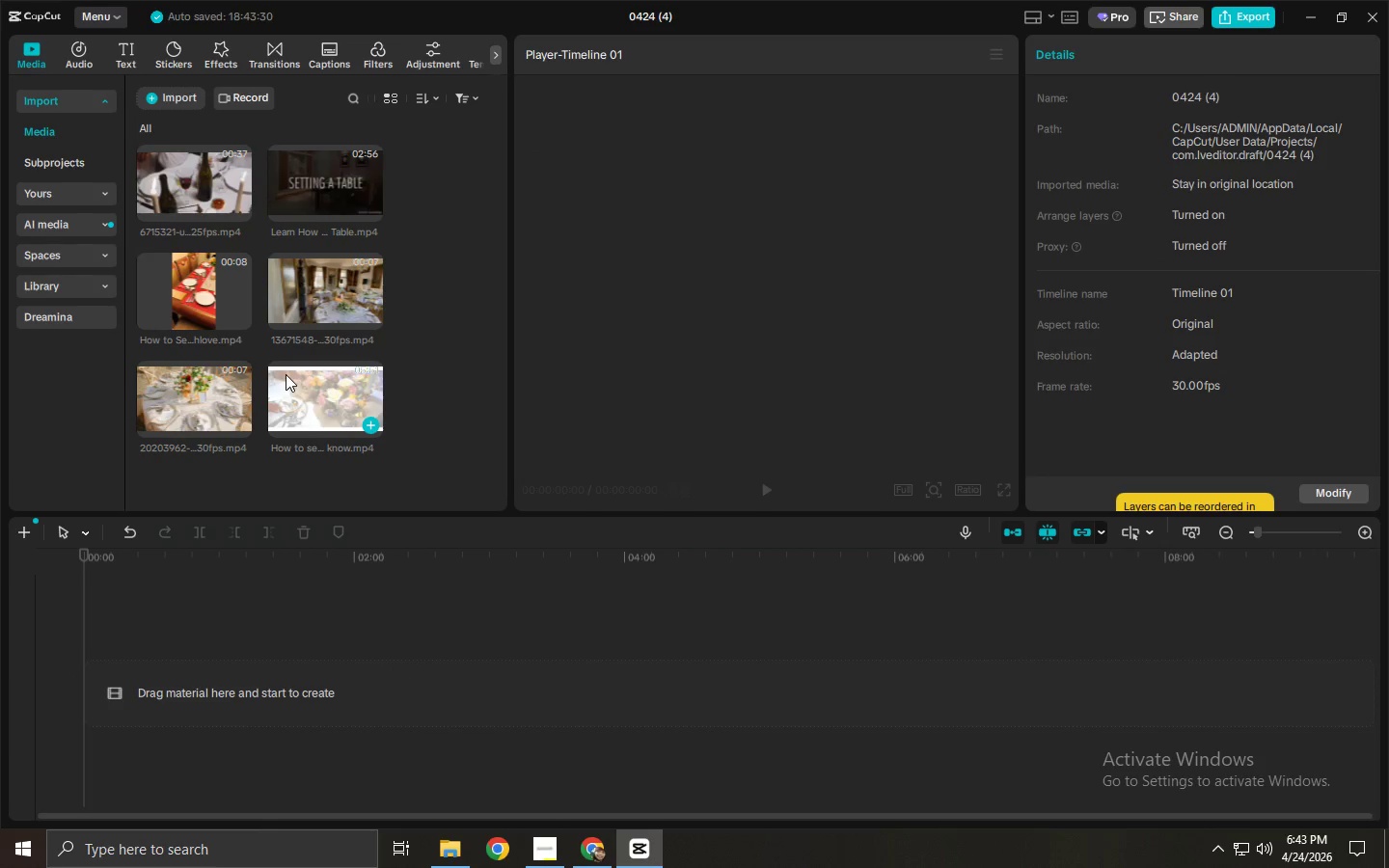 
left_click([212, 393])
 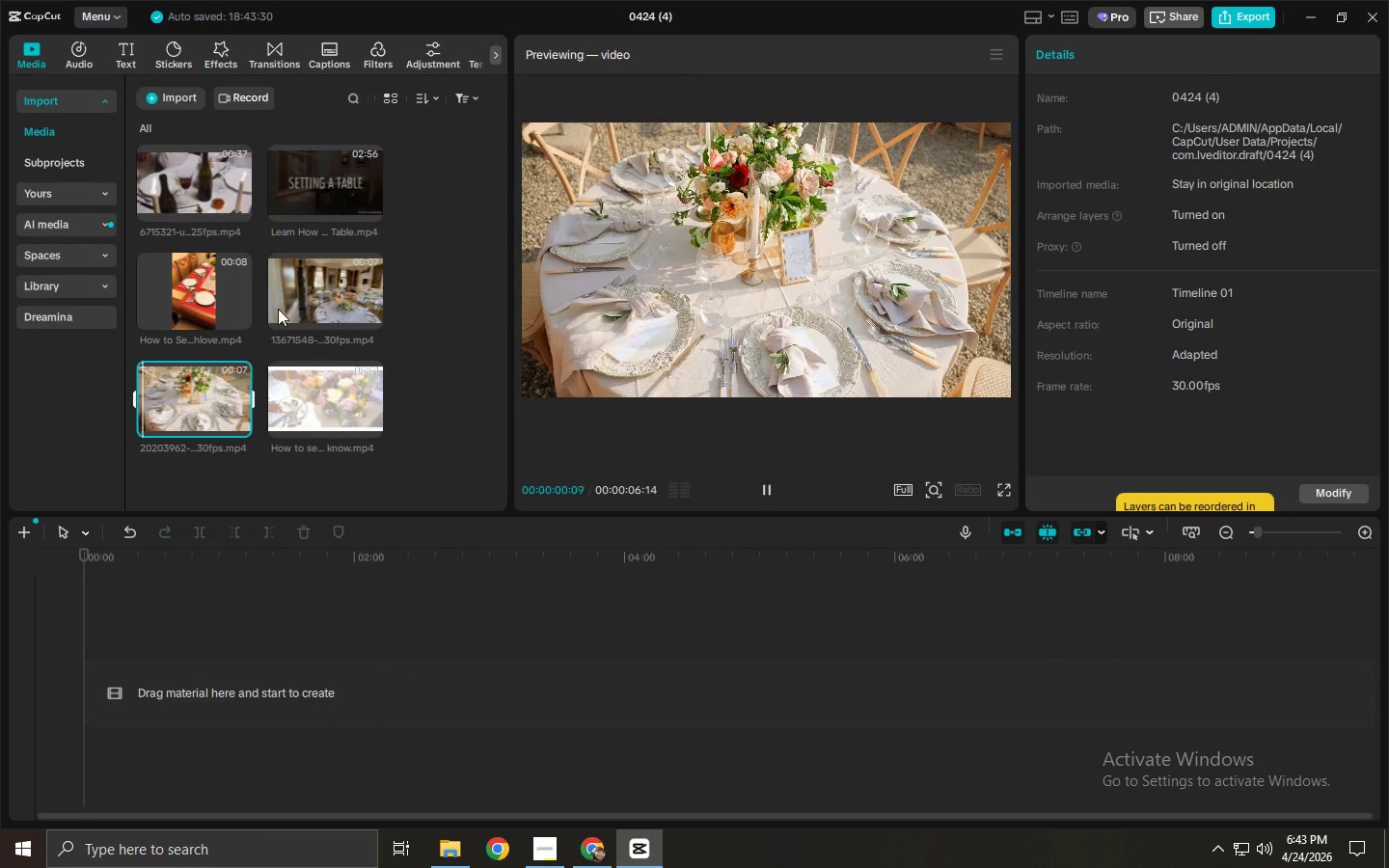 
left_click([201, 286])
 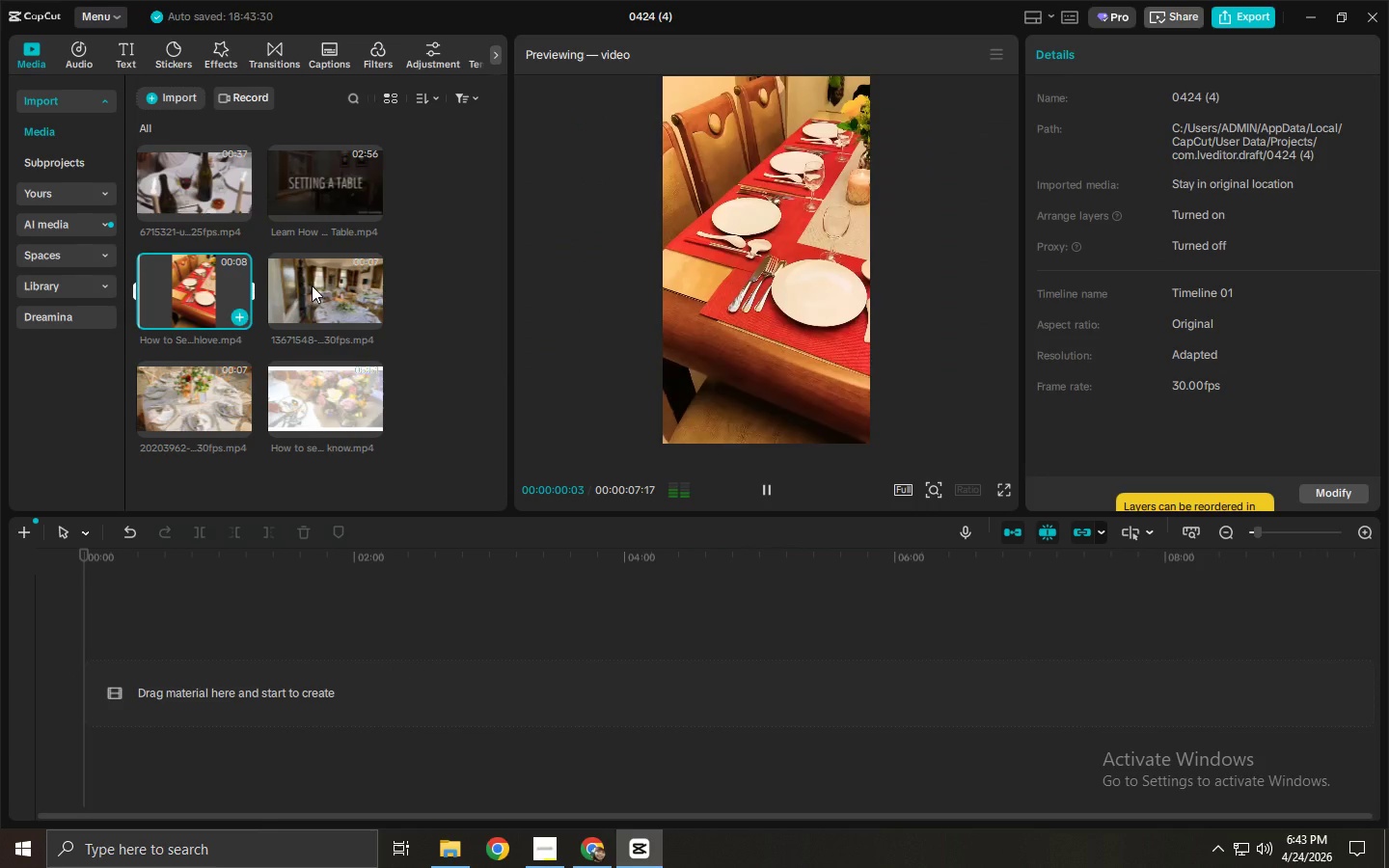 
left_click([319, 285])
 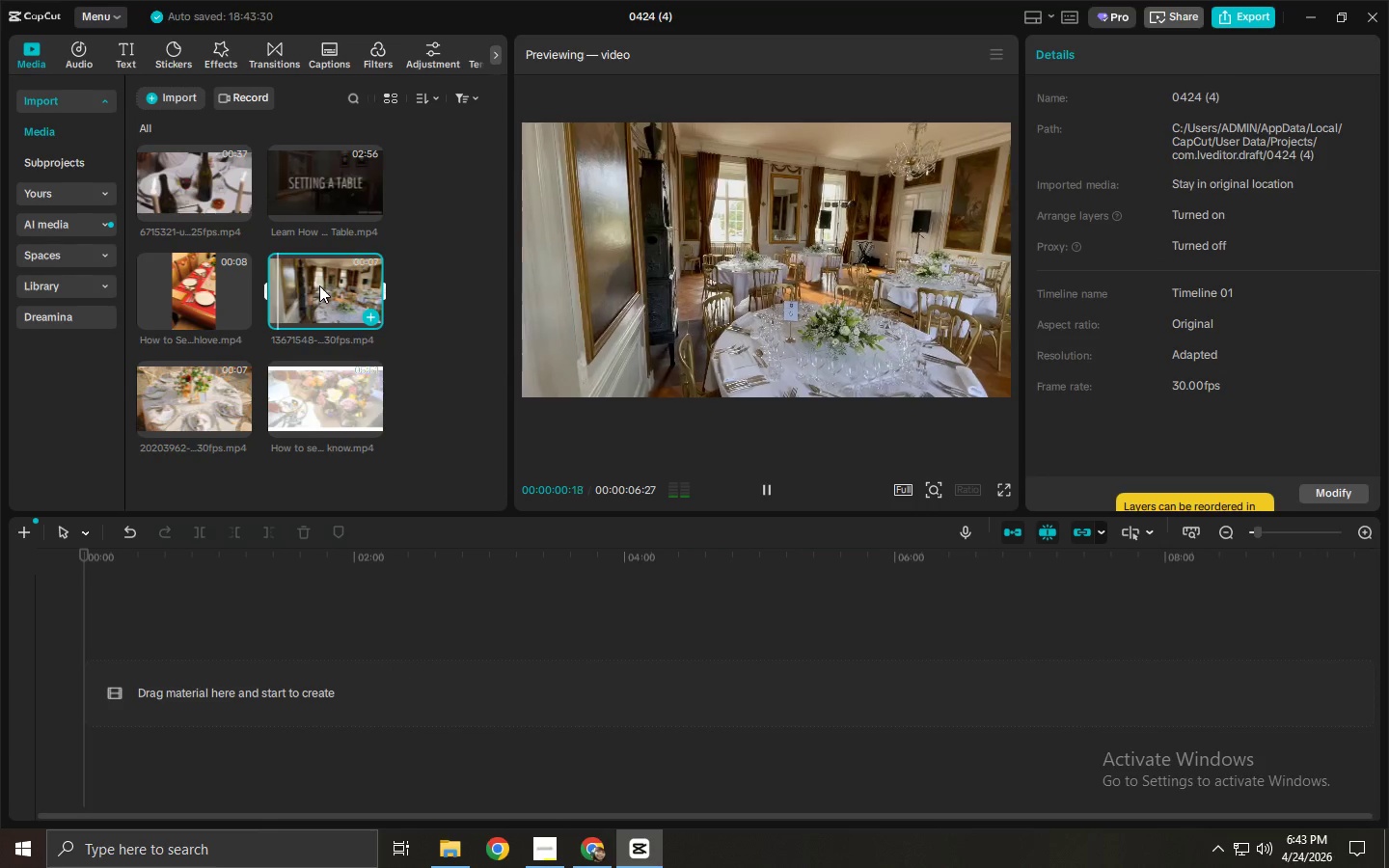 
left_click([342, 375])
 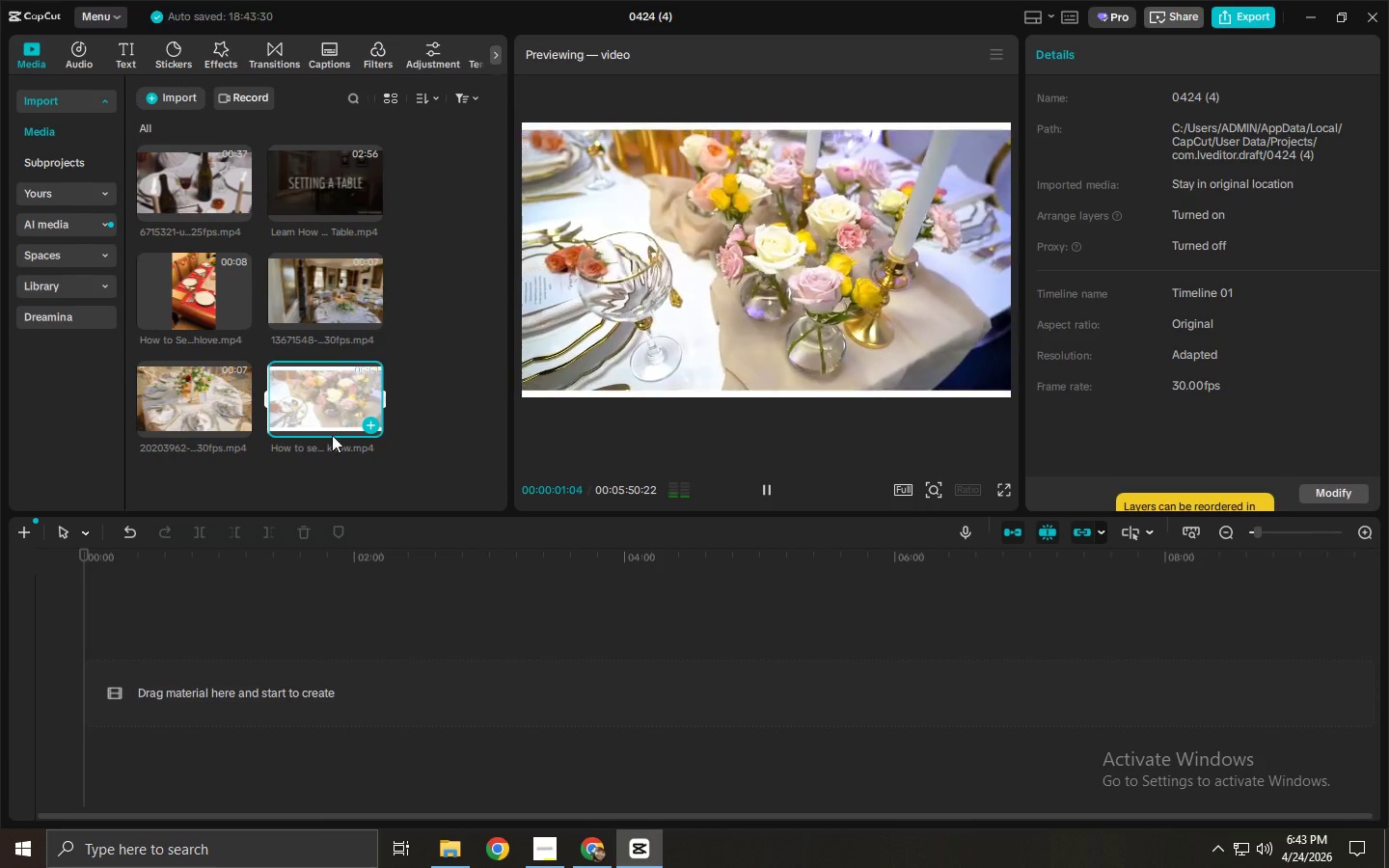 
left_click_drag(start_coordinate=[314, 401], to_coordinate=[201, 689])
 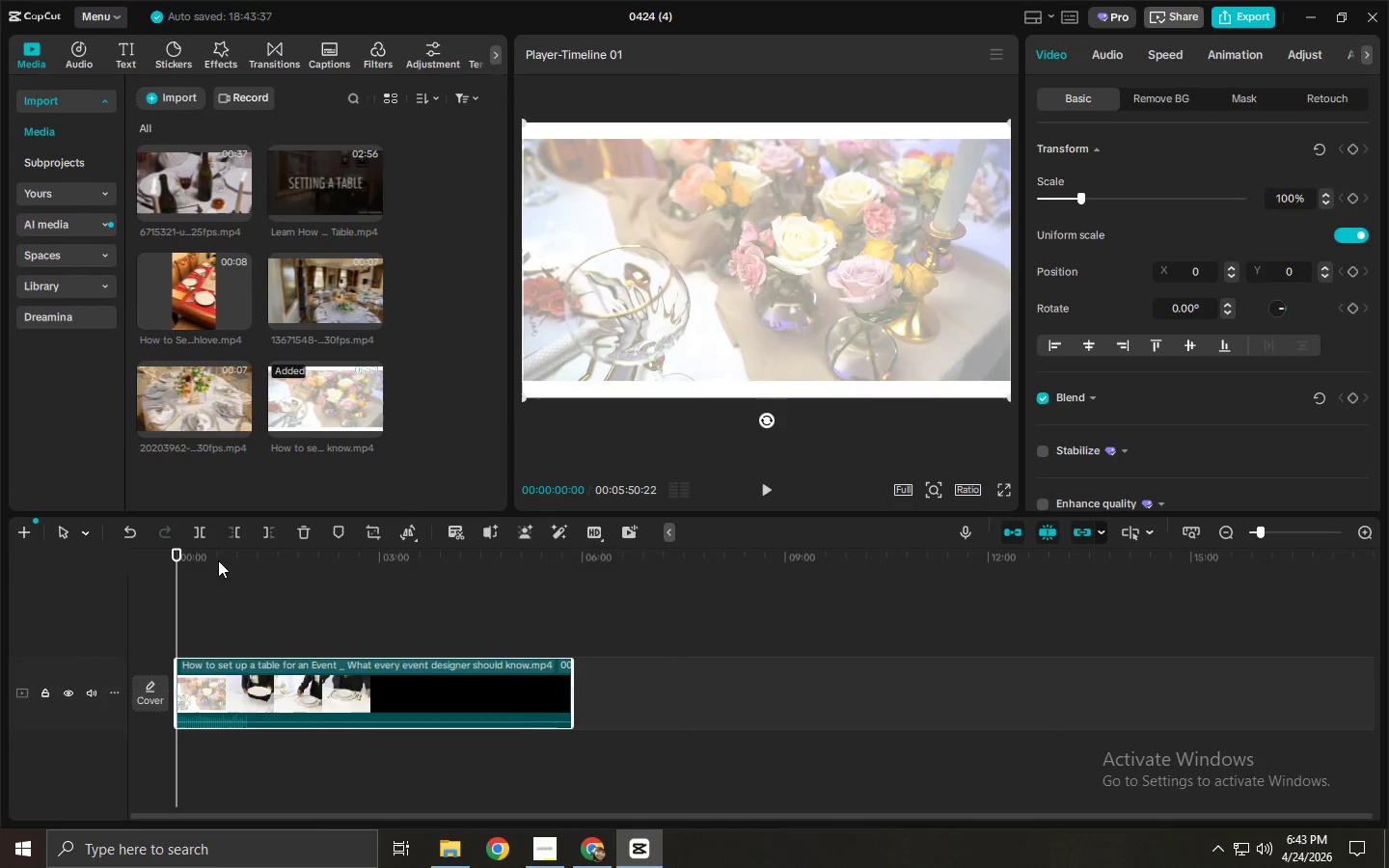 
key(Space)
 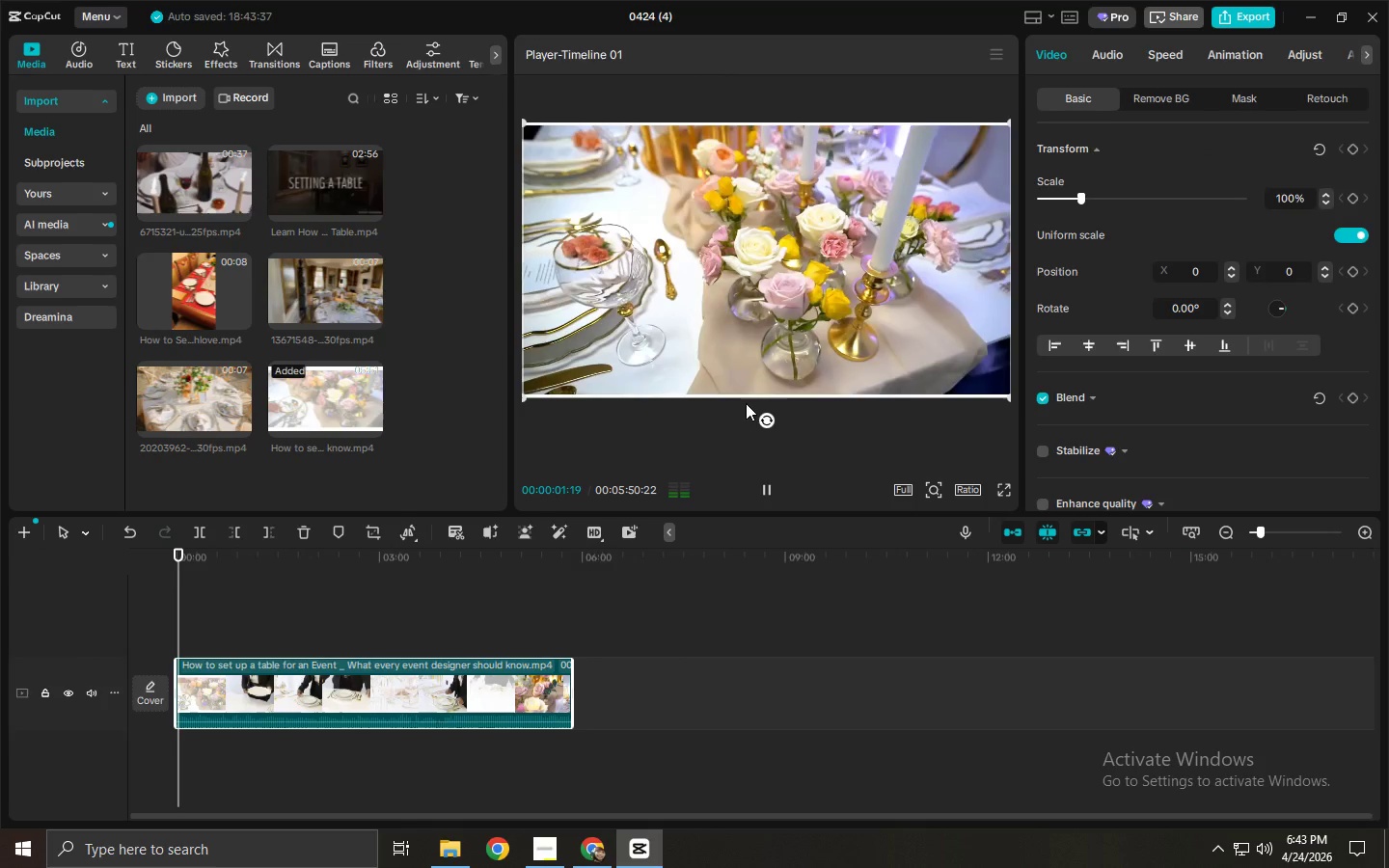 
key(Space)
 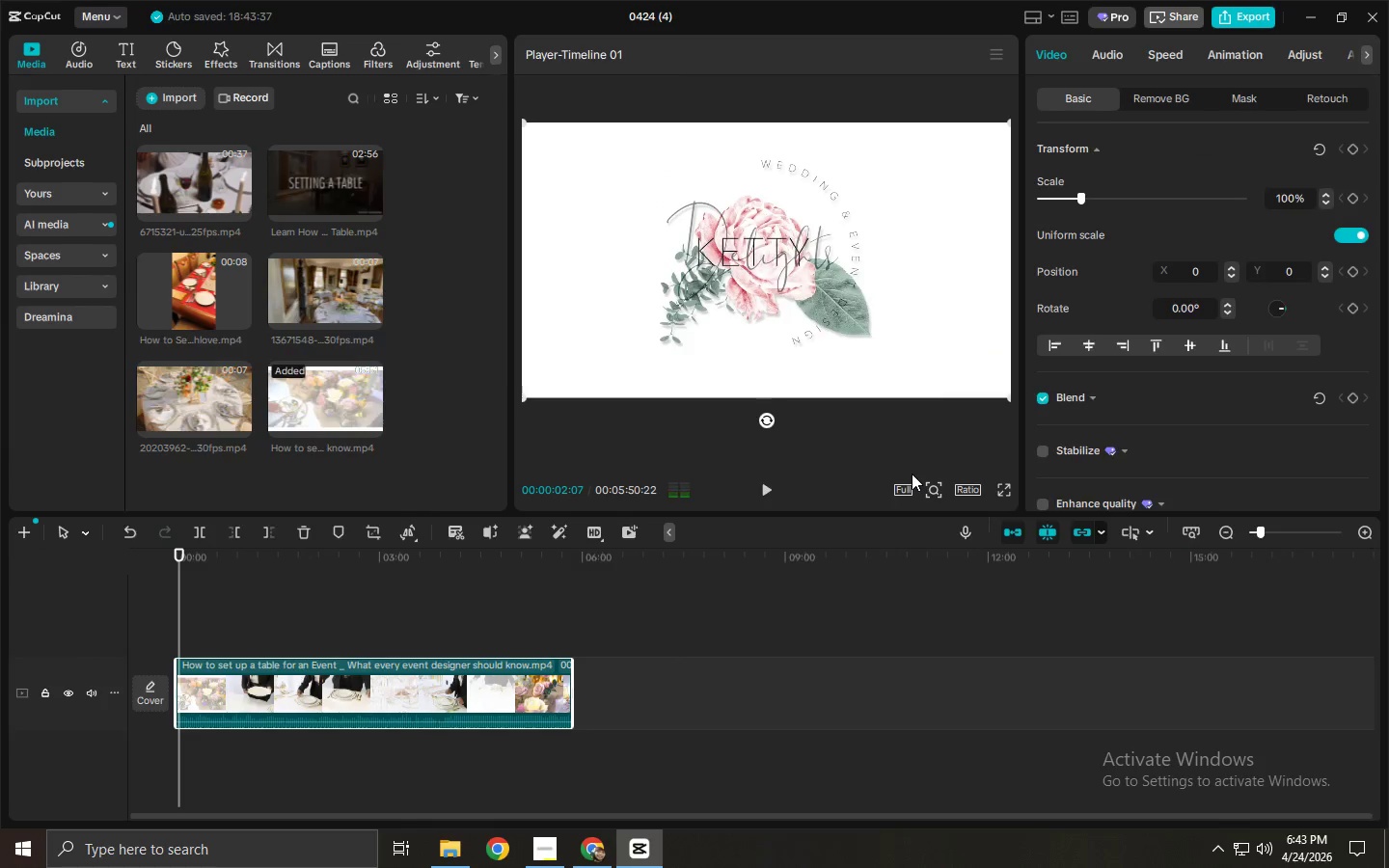 
key(Alt+Tab)
 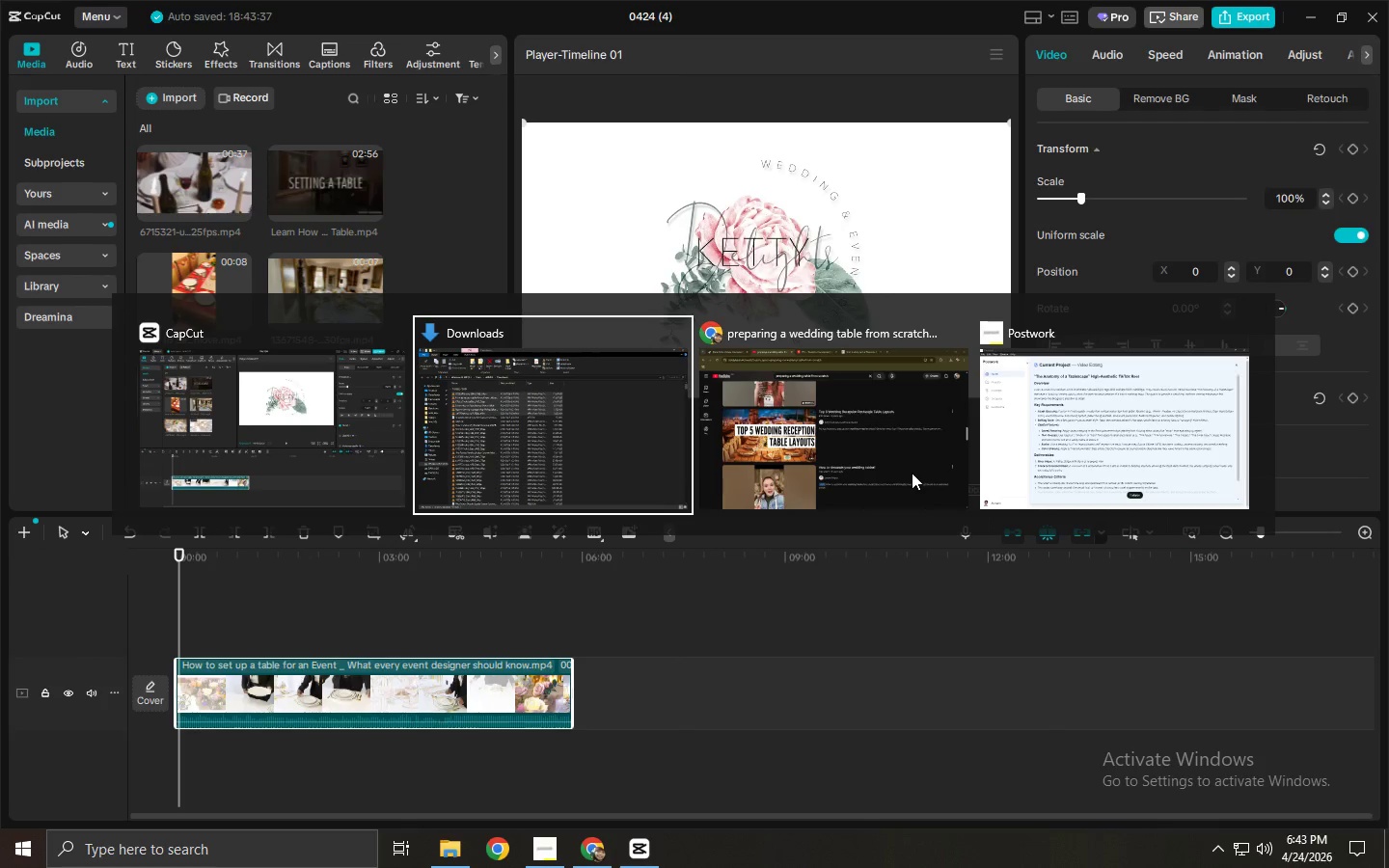 
key(Alt+Tab)
 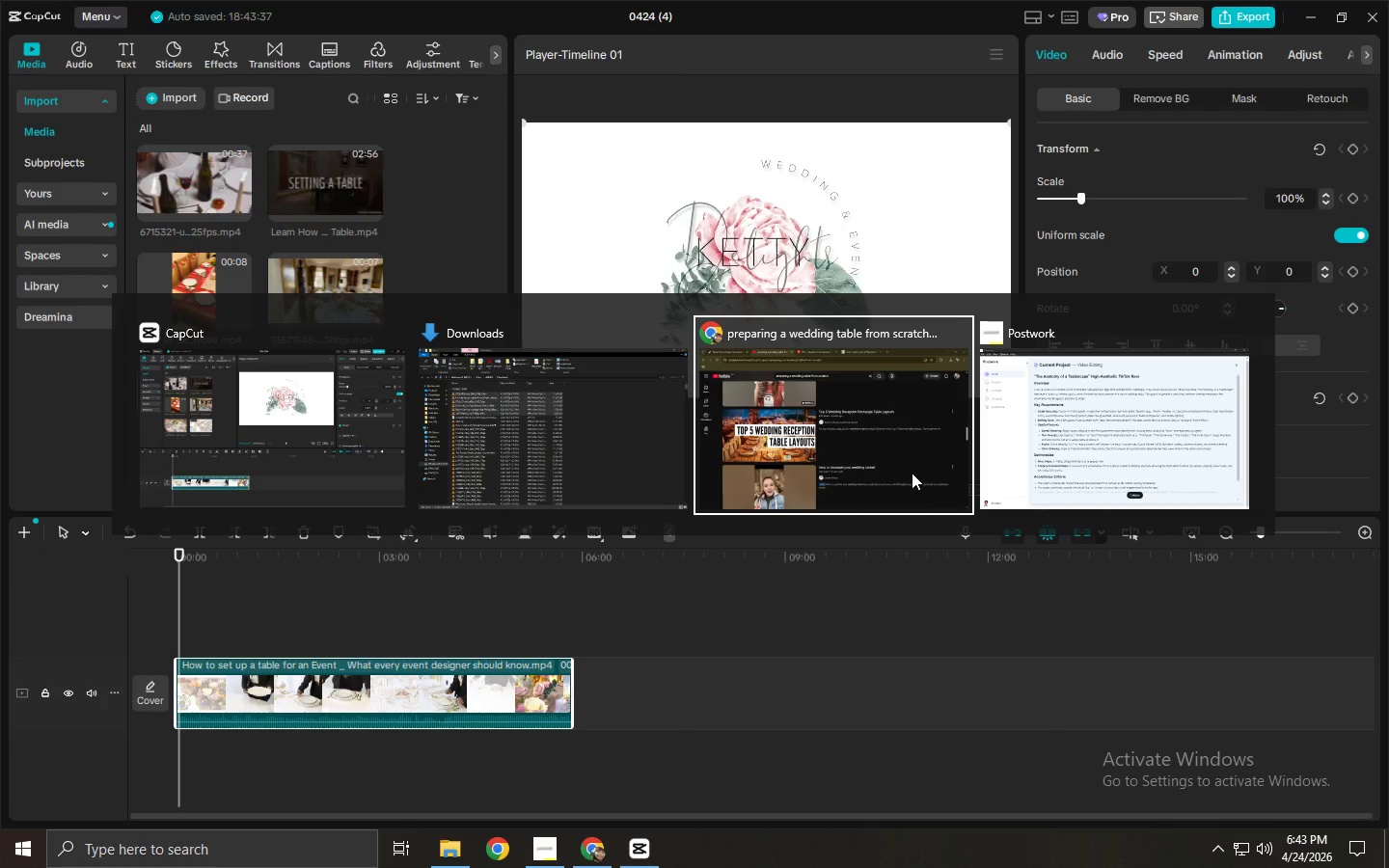 
key(Alt+Tab)